 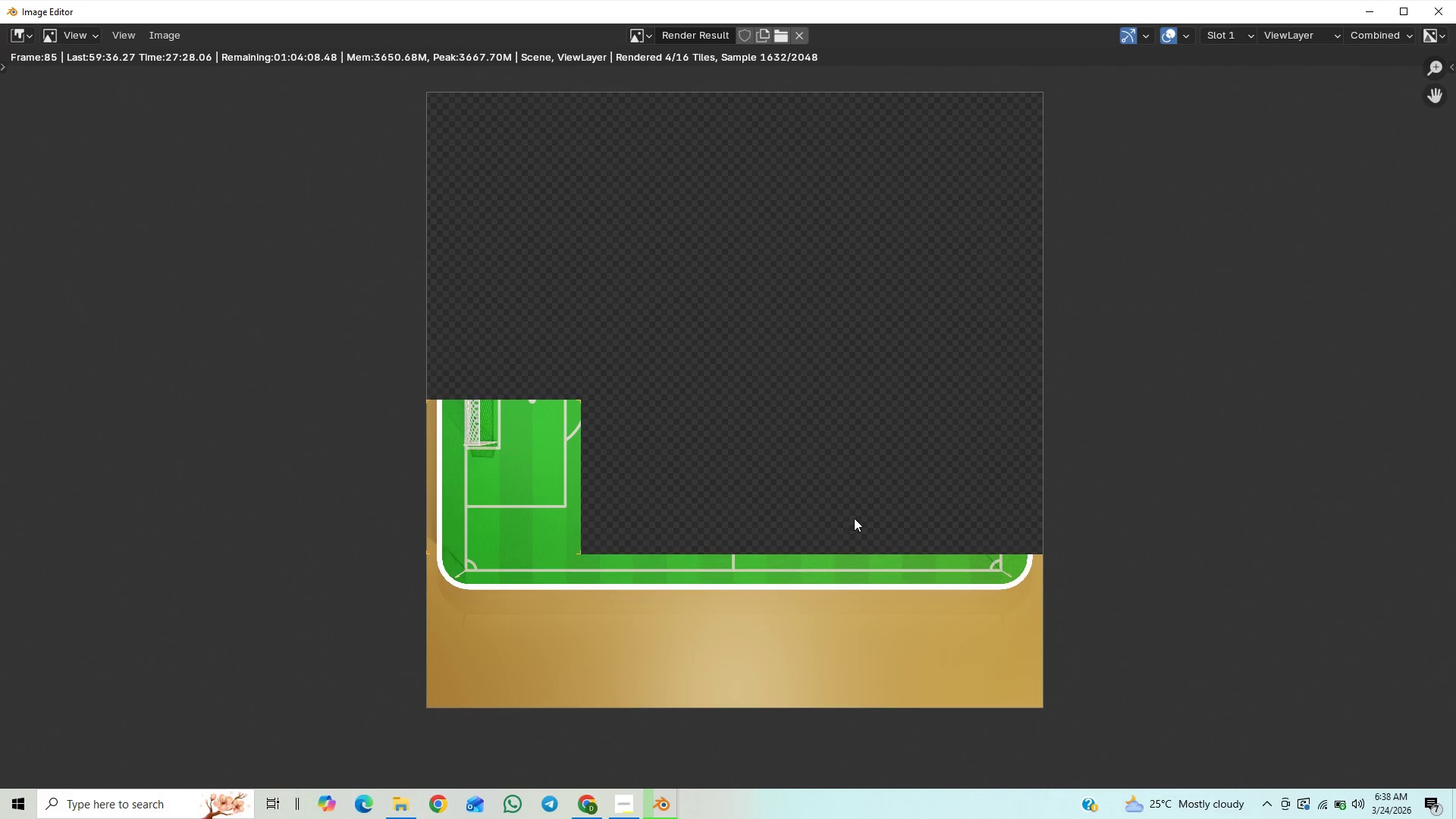 
left_click([1336, 801])
 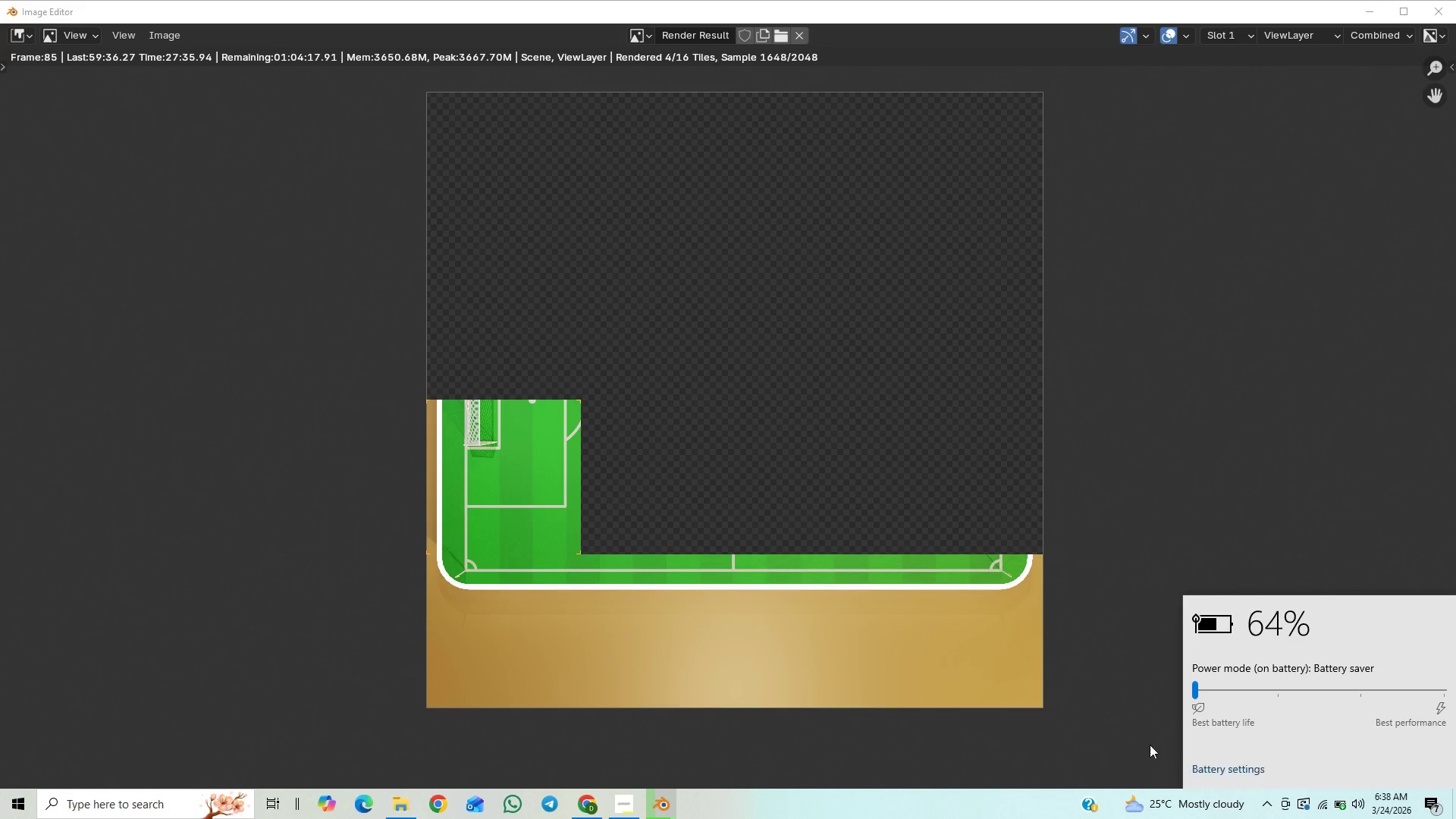 
left_click([1140, 737])
 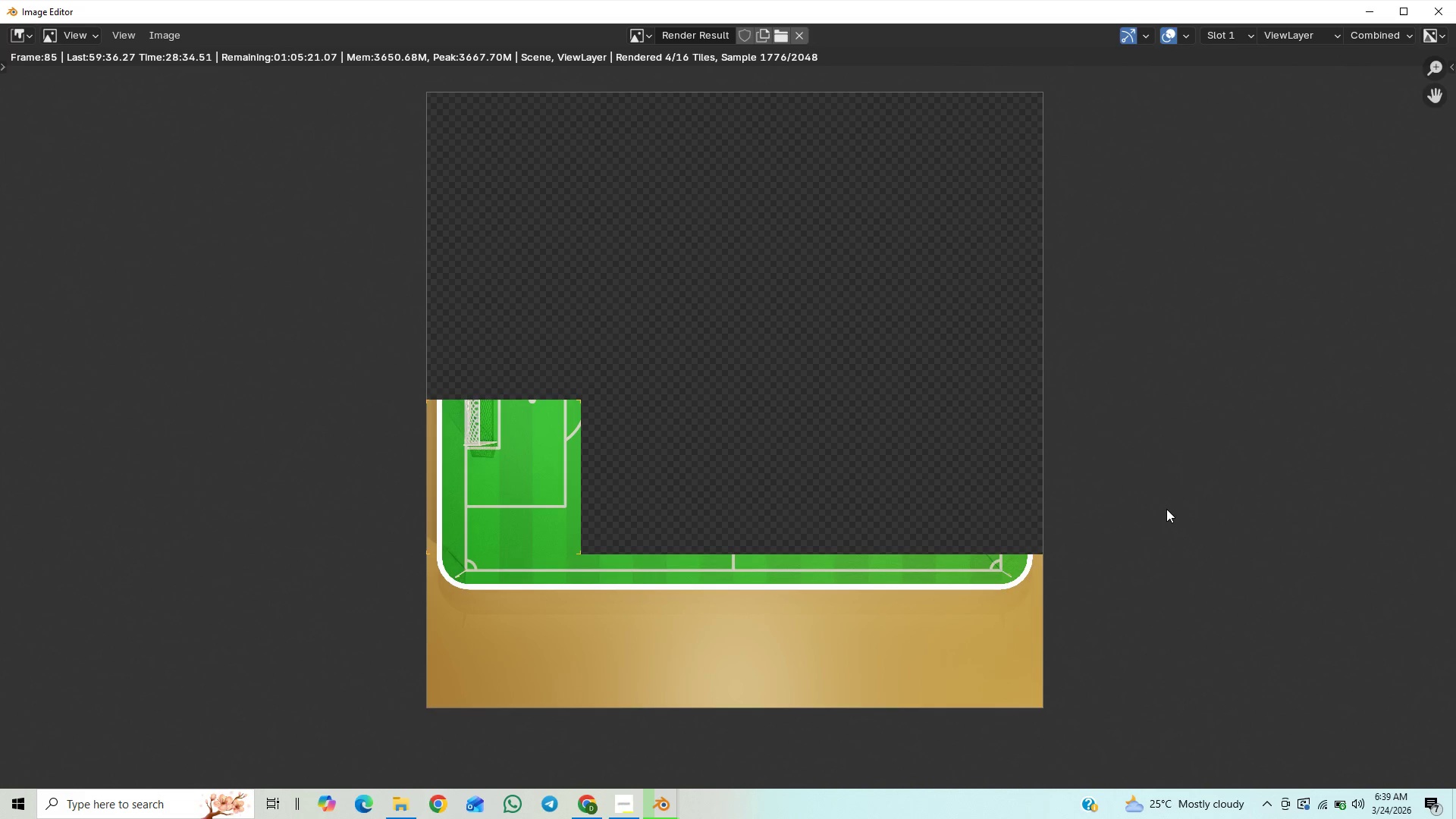 
wait(63.27)
 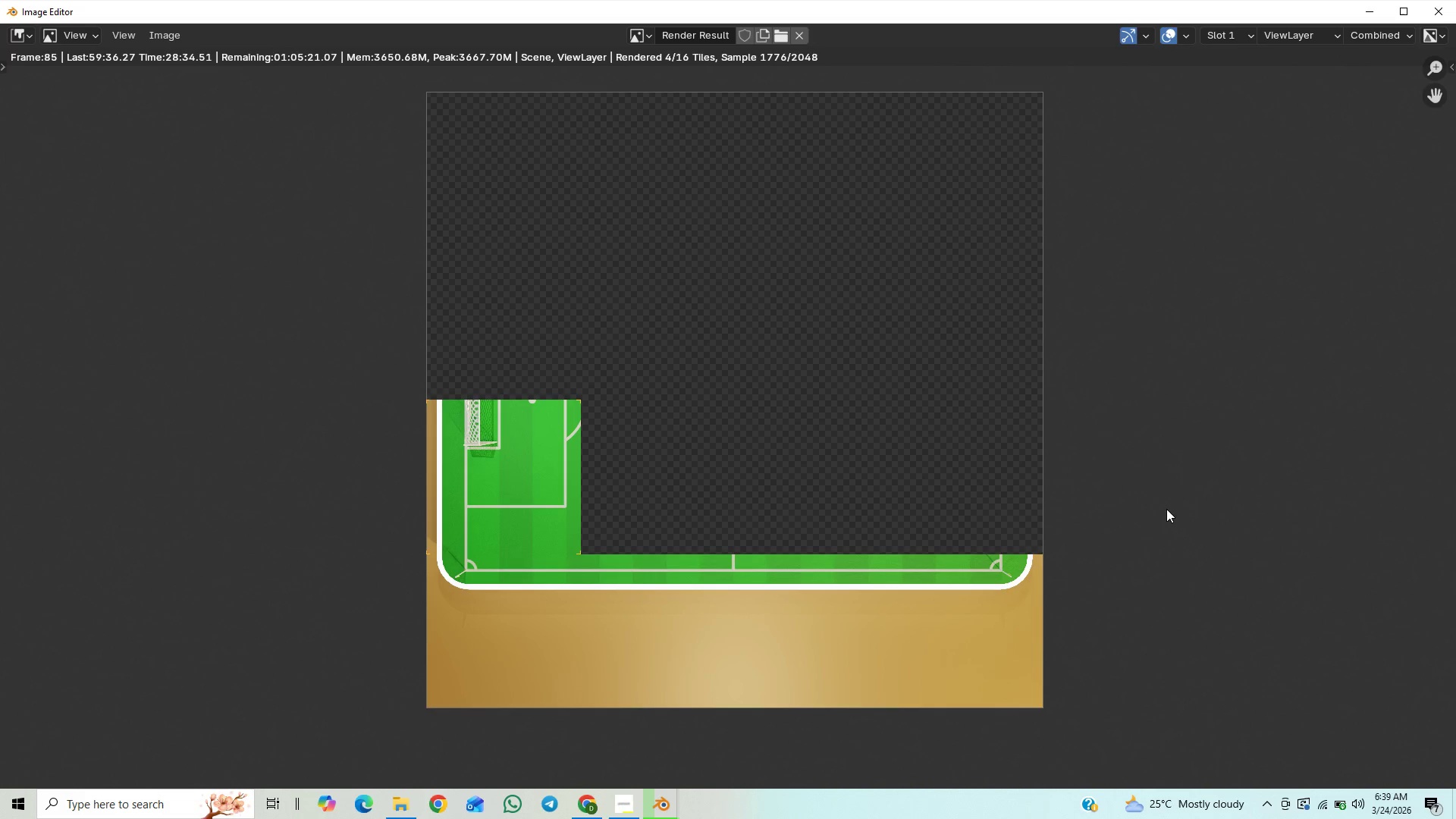 
scroll: coordinate [521, 515], scroll_direction: up, amount: 11.0
 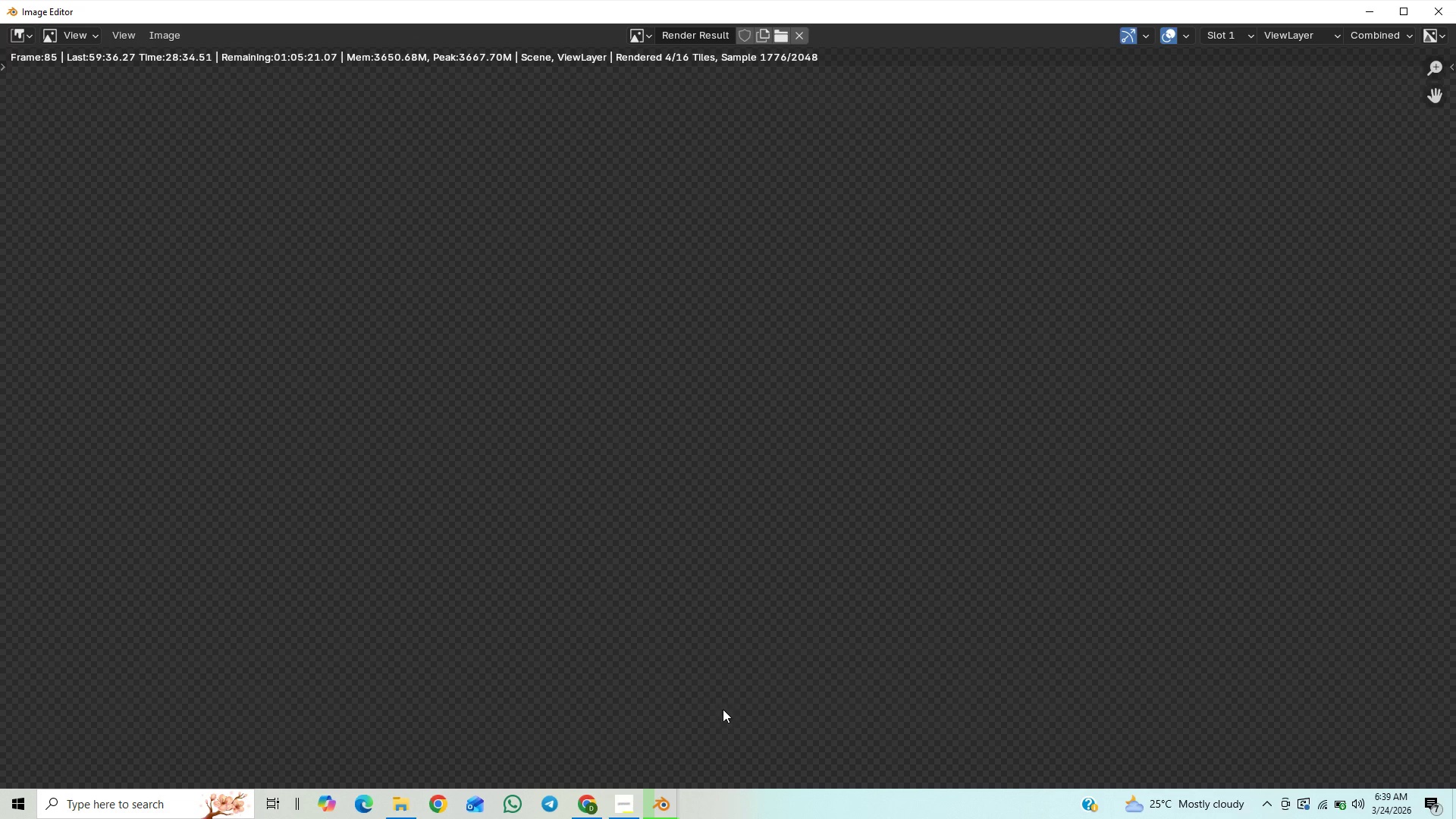 
scroll: coordinate [632, 612], scroll_direction: down, amount: 4.0
 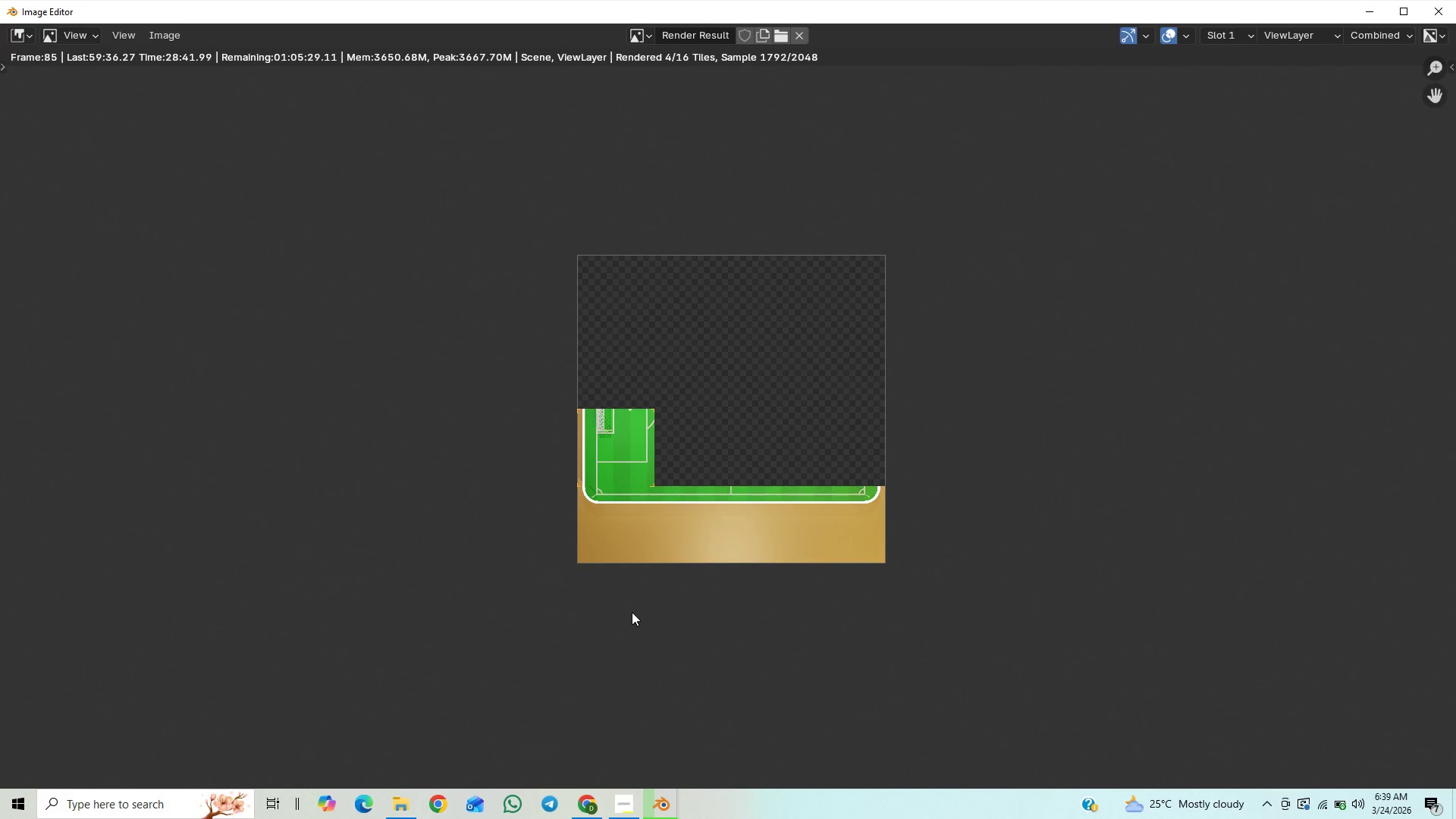 
scroll: coordinate [632, 612], scroll_direction: up, amount: 6.0
 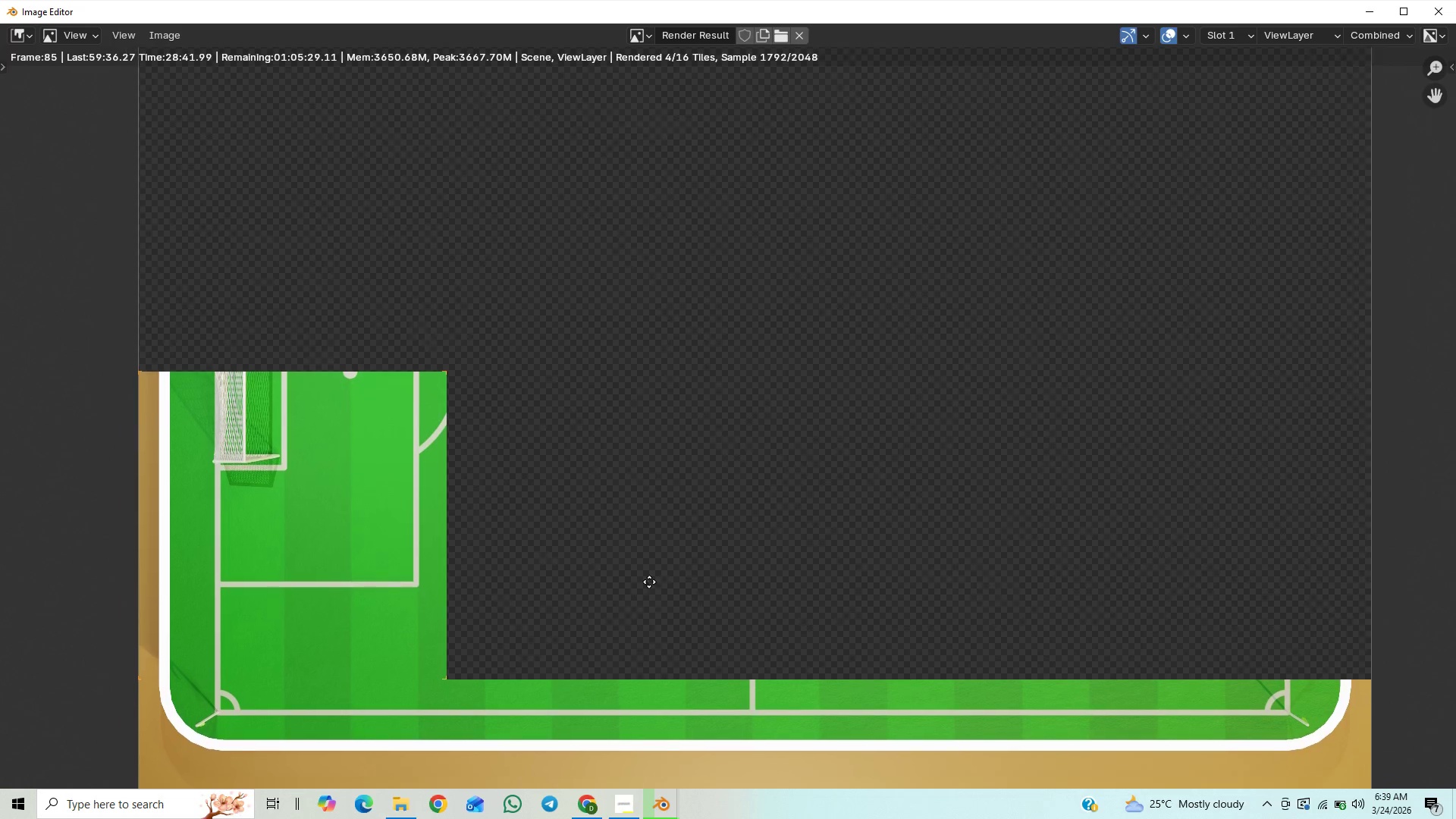 
double_click([803, 460])
 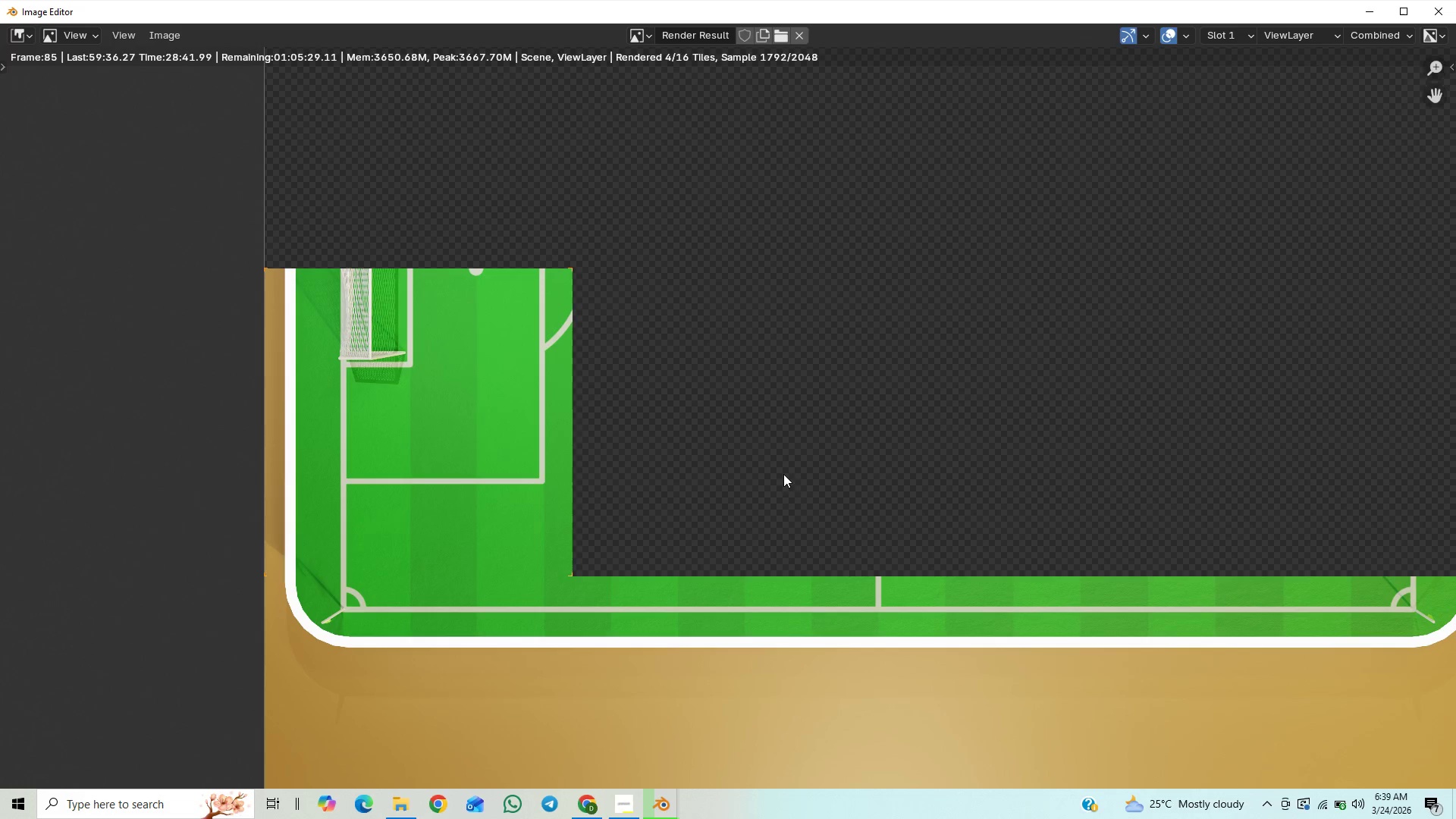 
scroll: coordinate [804, 416], scroll_direction: up, amount: 4.0
 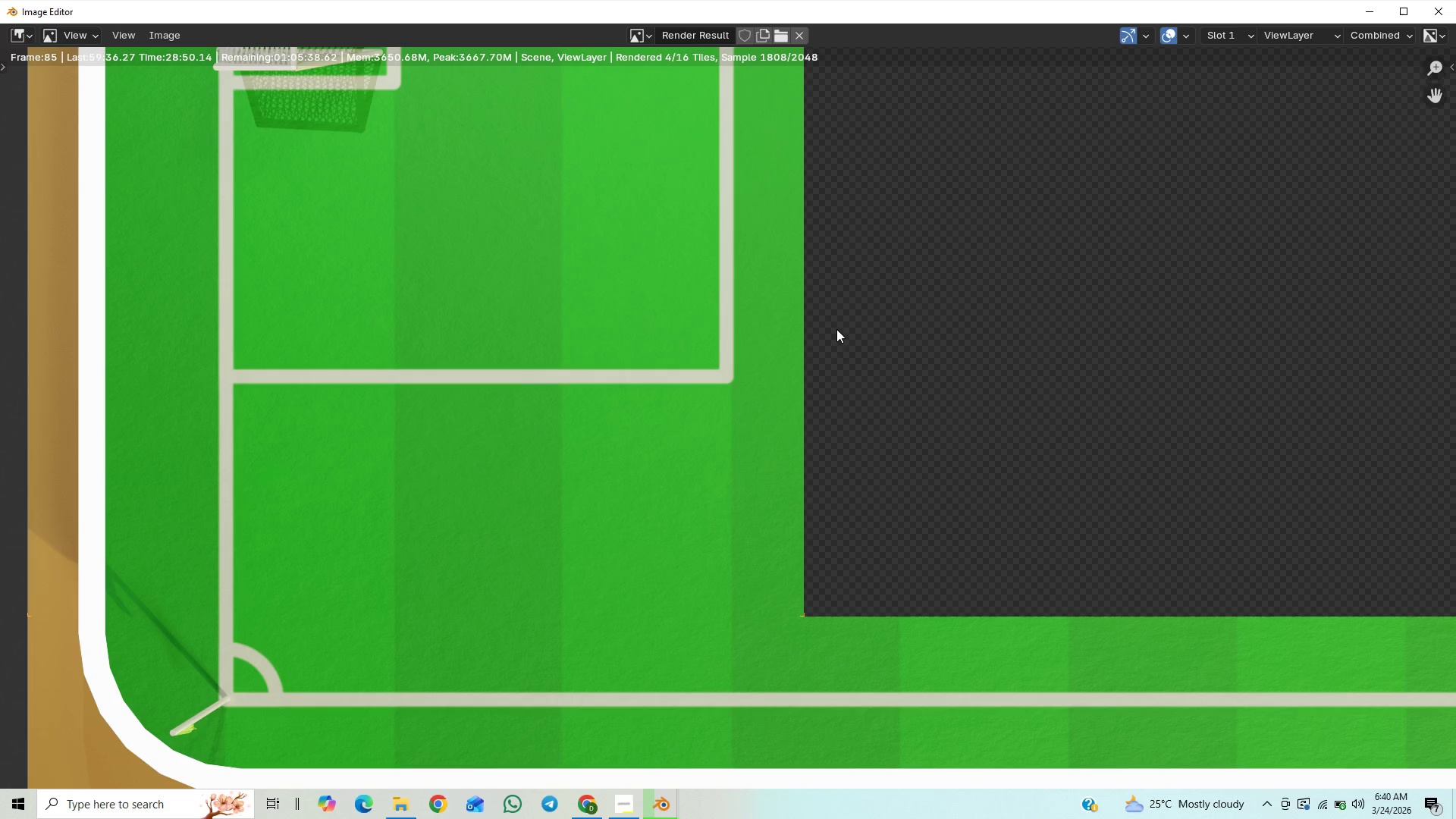 
wait(6.05)
 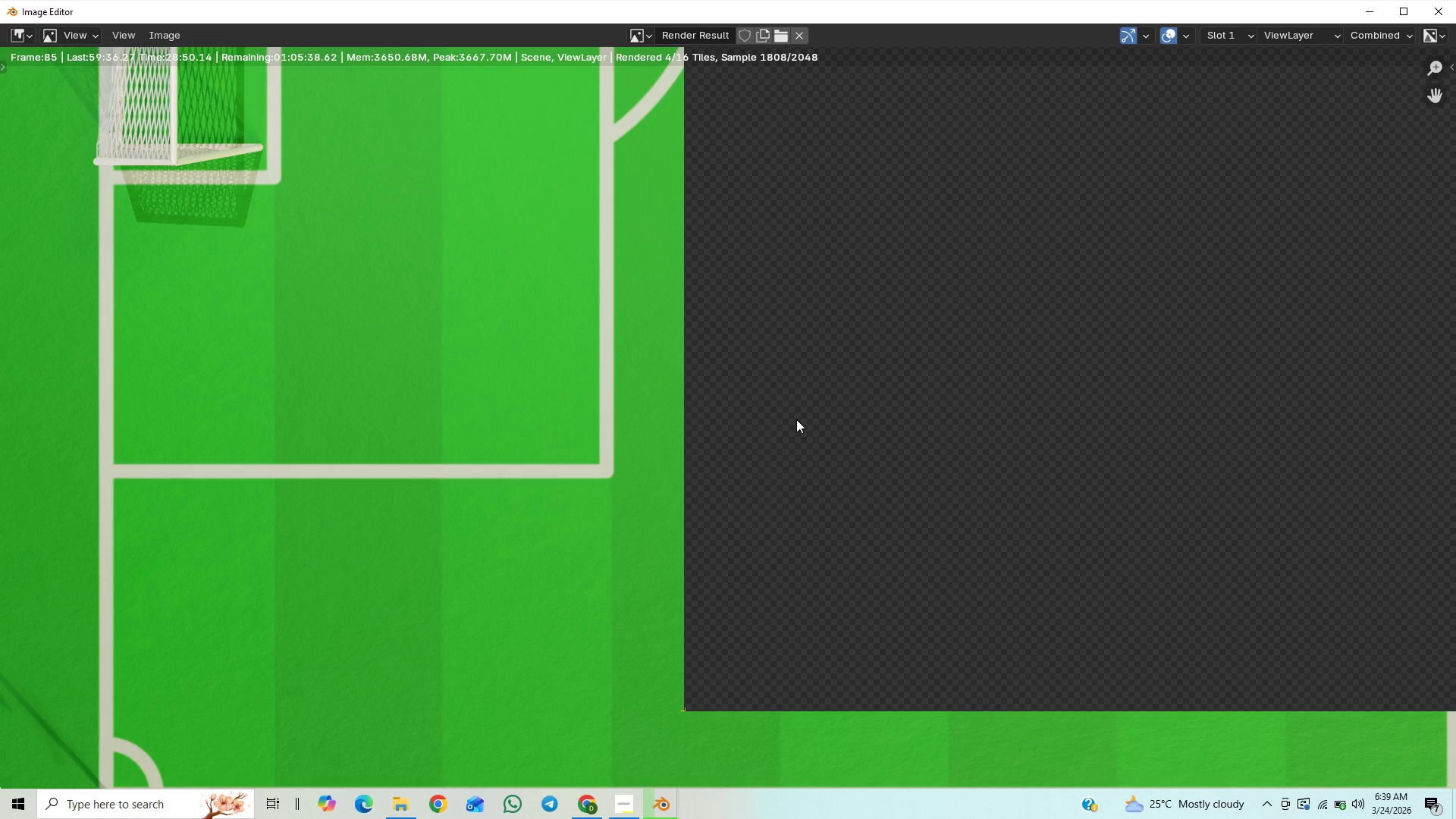 
scroll: coordinate [836, 329], scroll_direction: down, amount: 9.0
 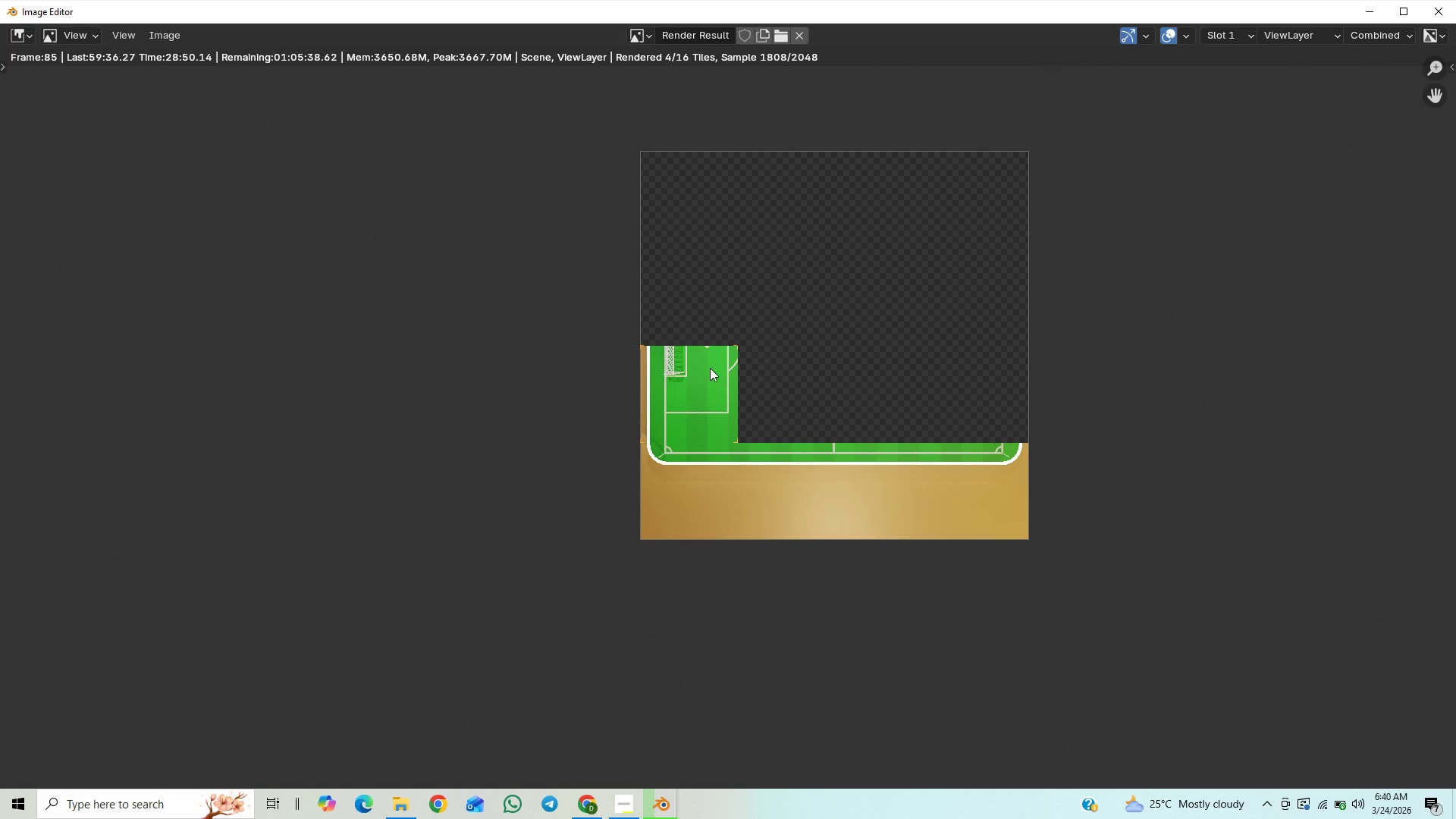 
scroll: coordinate [658, 444], scroll_direction: up, amount: 8.0
 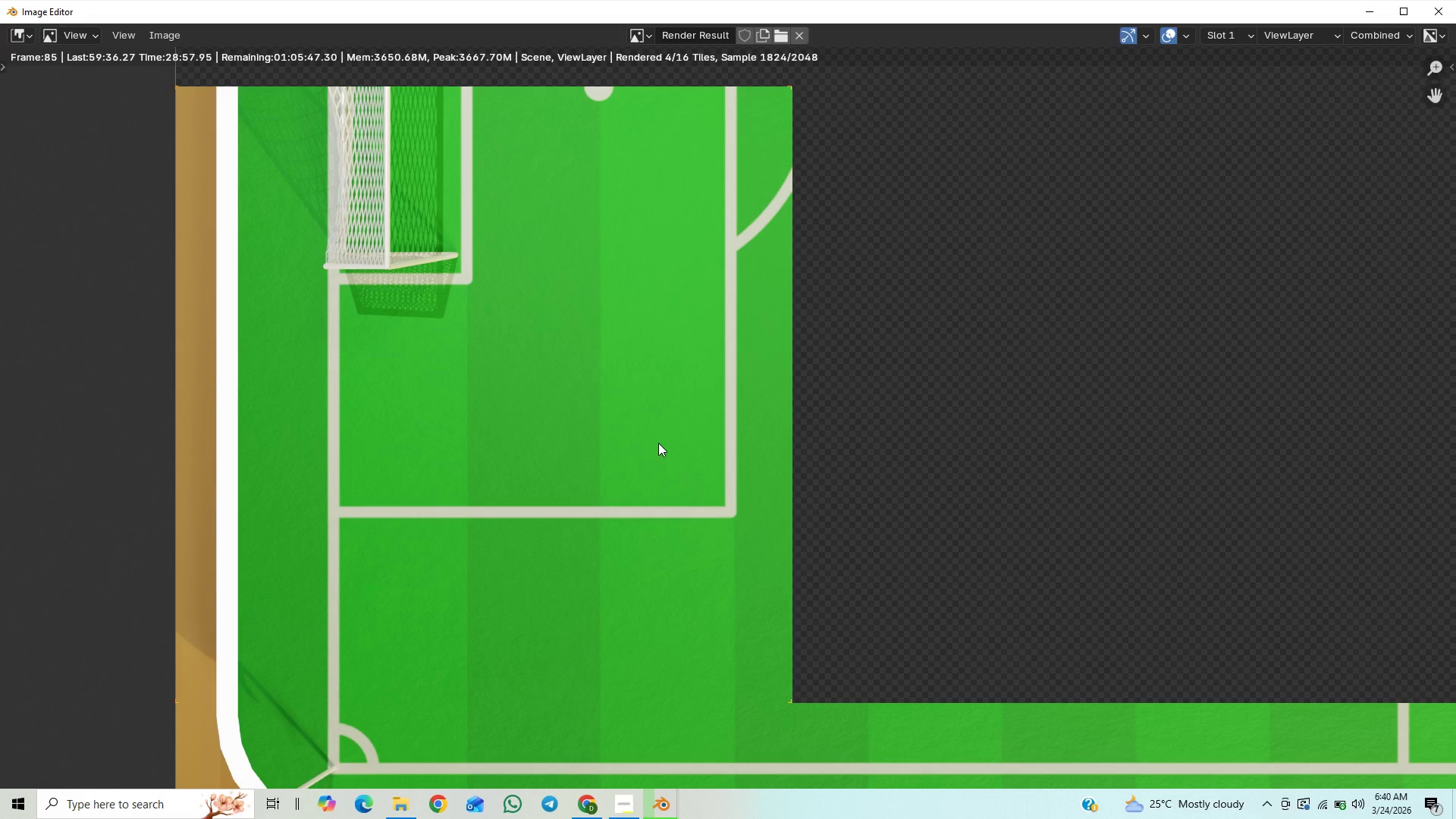 
scroll: coordinate [658, 443], scroll_direction: down, amount: 34.0
 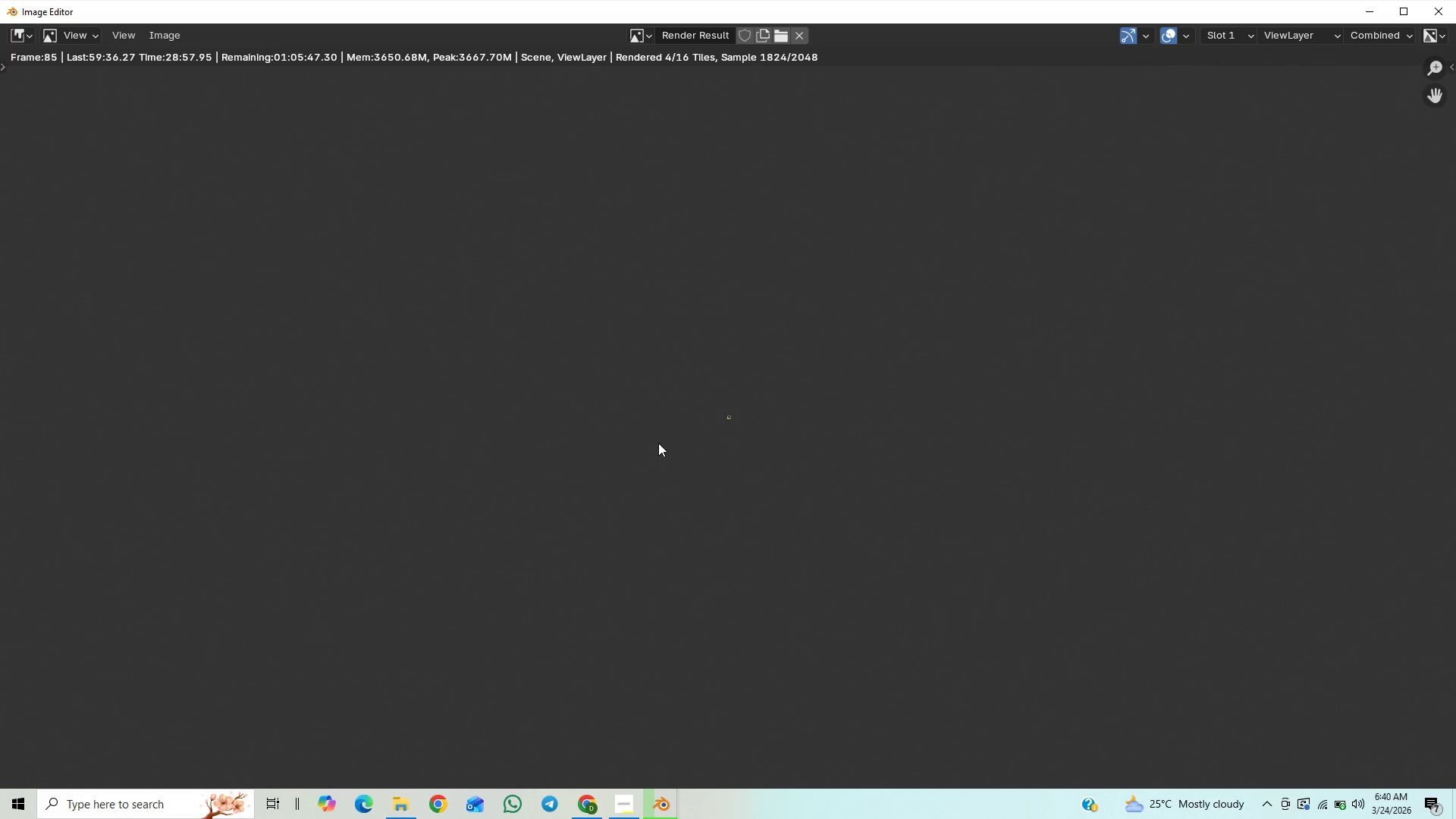 
scroll: coordinate [724, 440], scroll_direction: up, amount: 31.0
 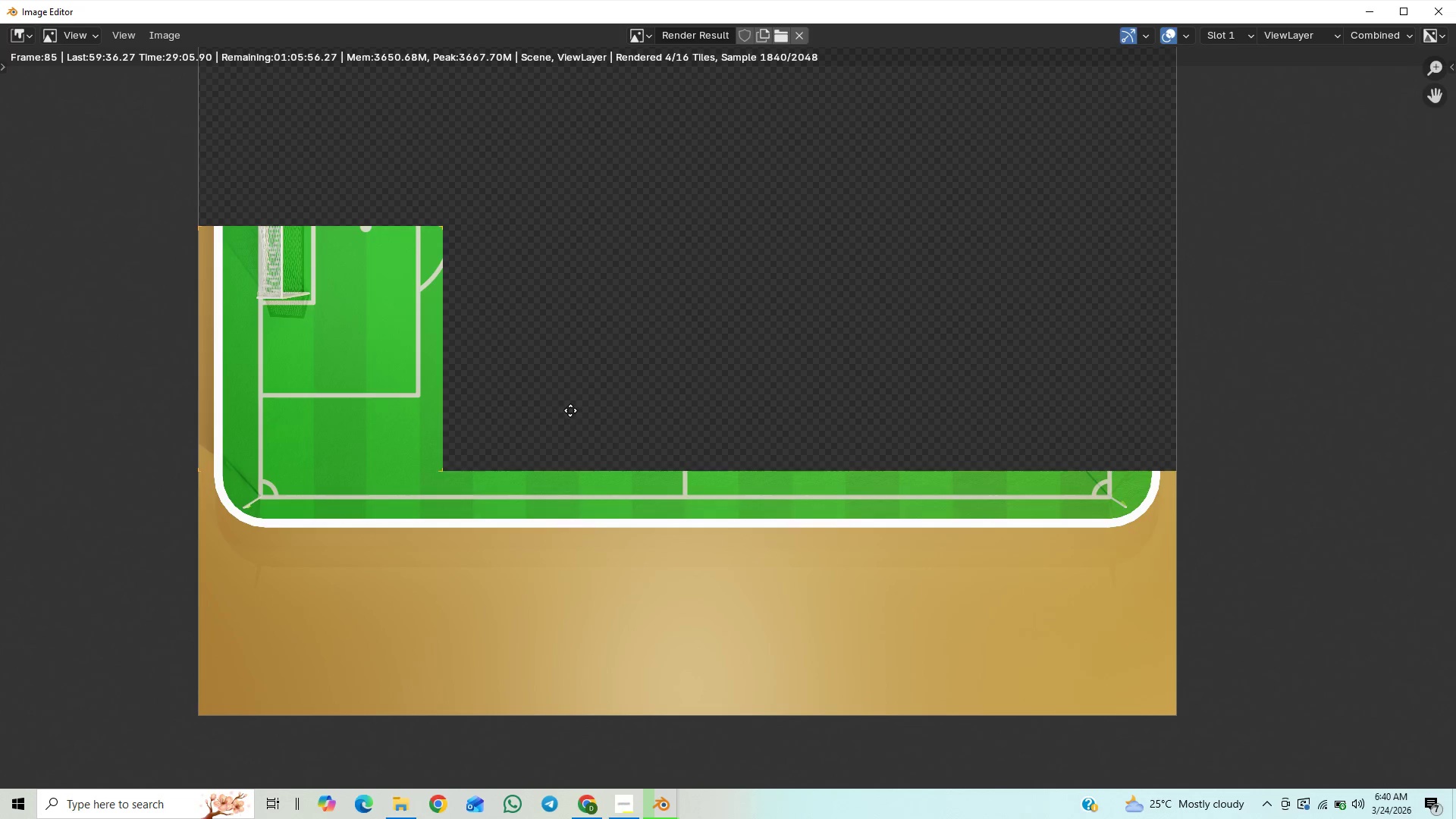 
scroll: coordinate [623, 586], scroll_direction: down, amount: 2.0
 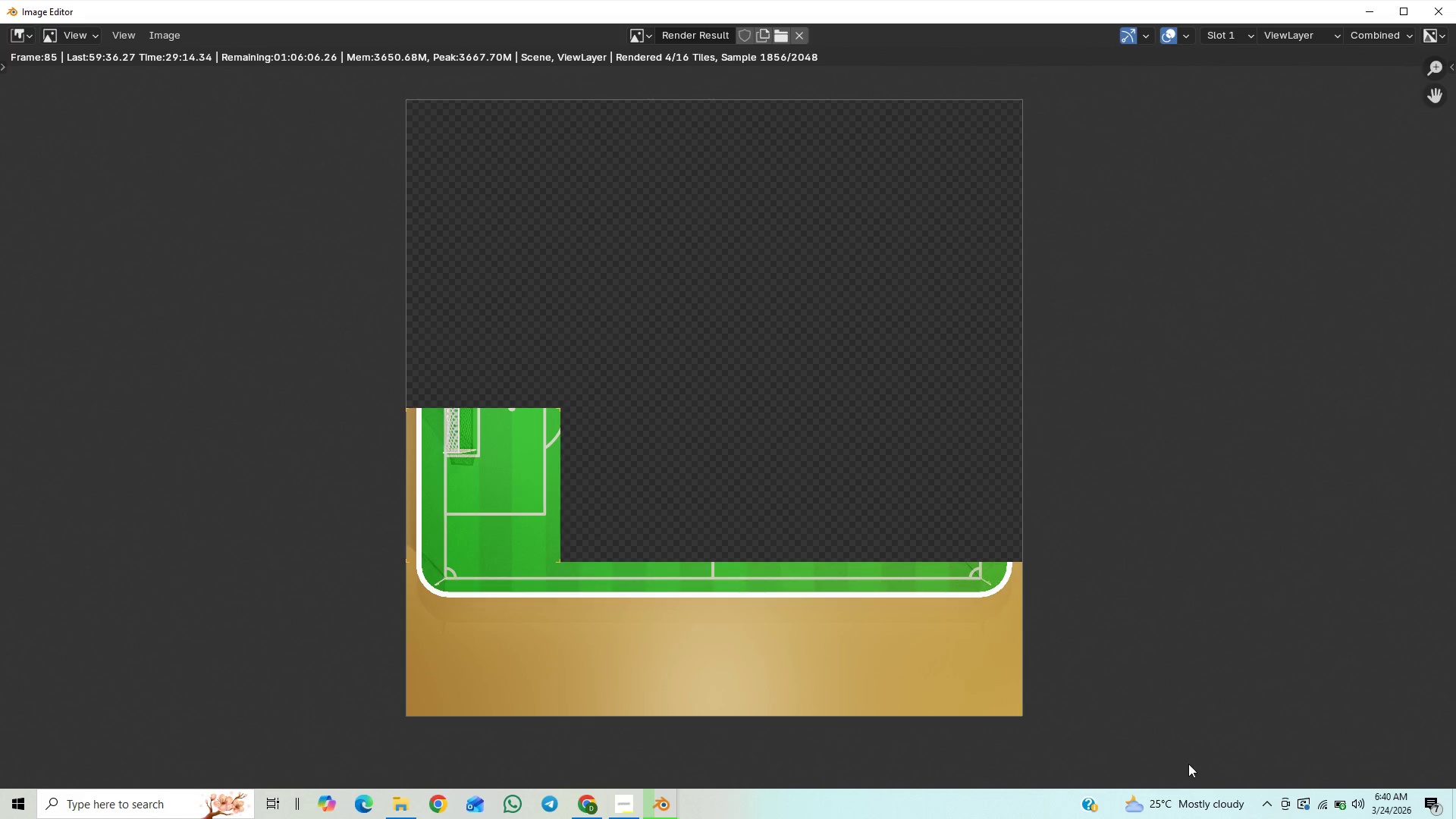 
left_click([1338, 805])
 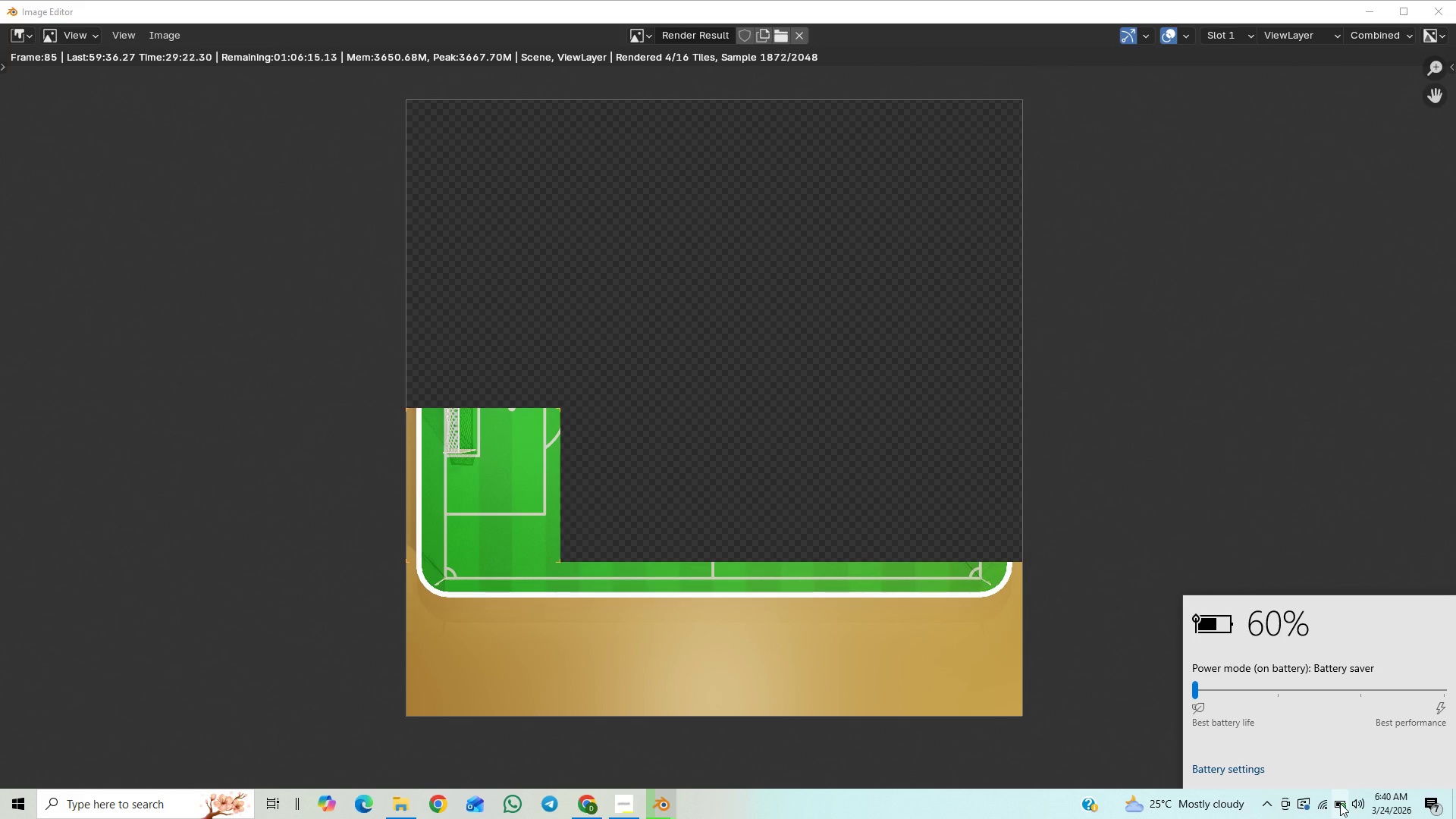 
left_click([1340, 803])
 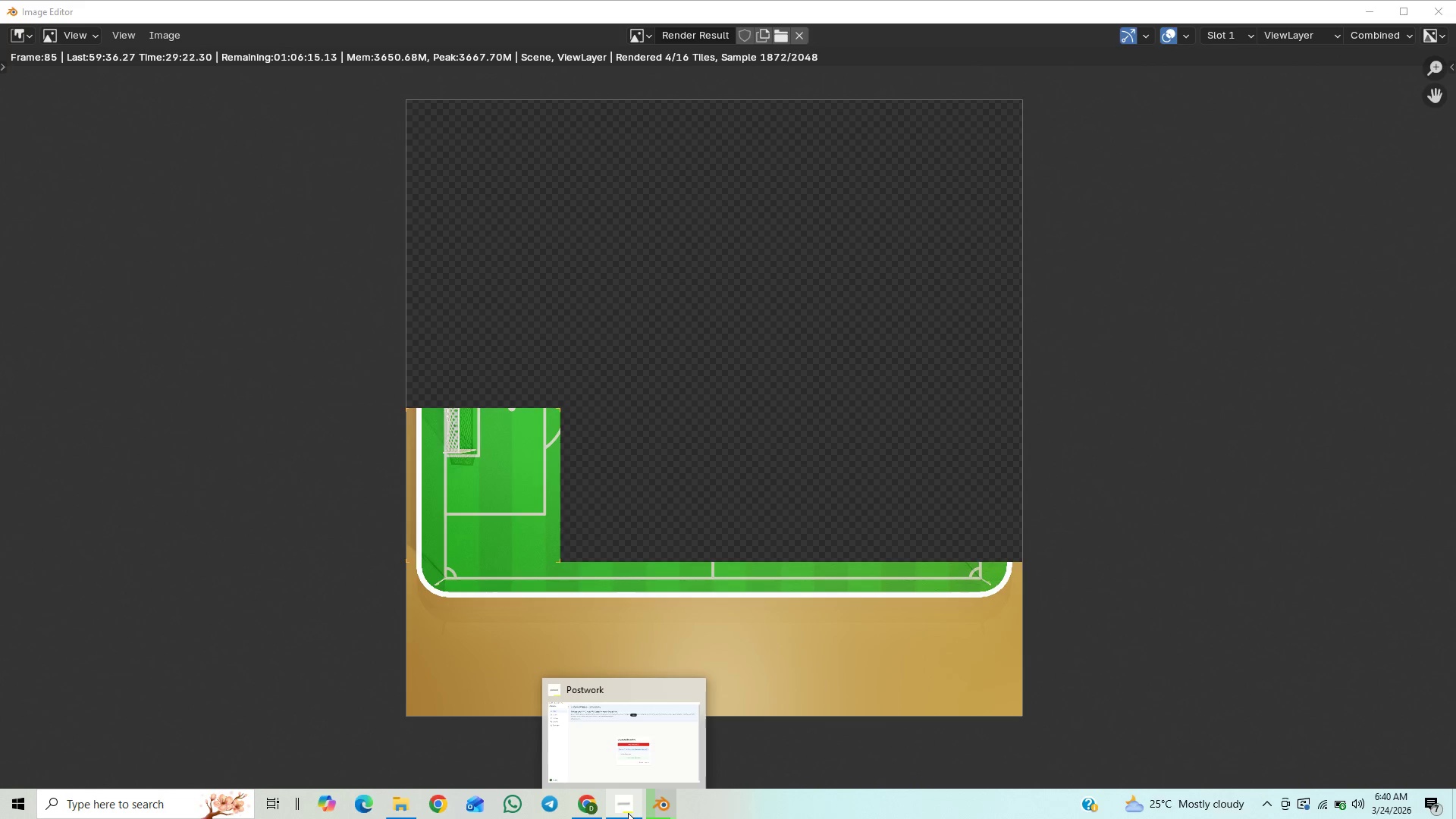 
left_click([624, 811])